 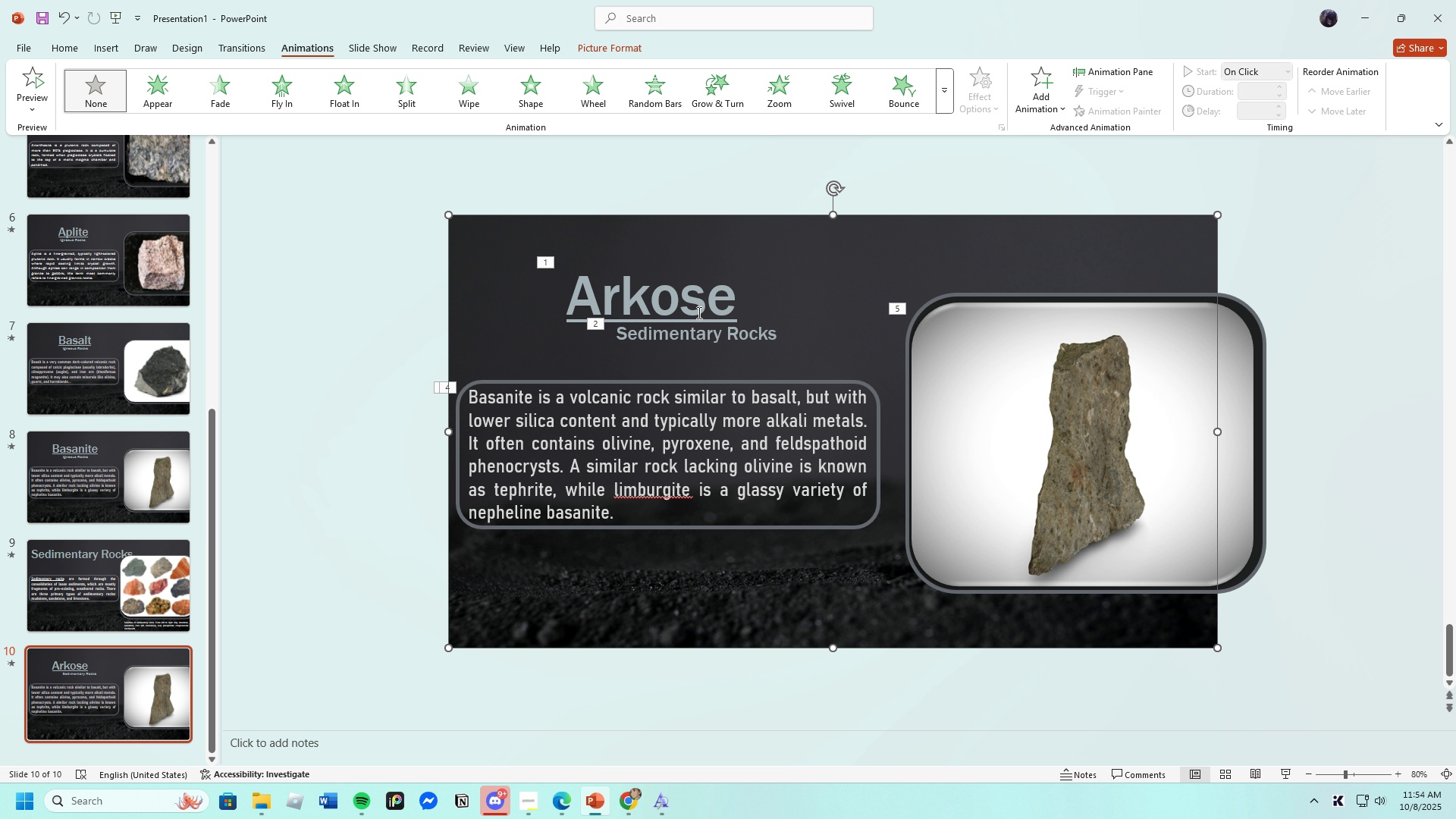 
left_click([697, 306])
 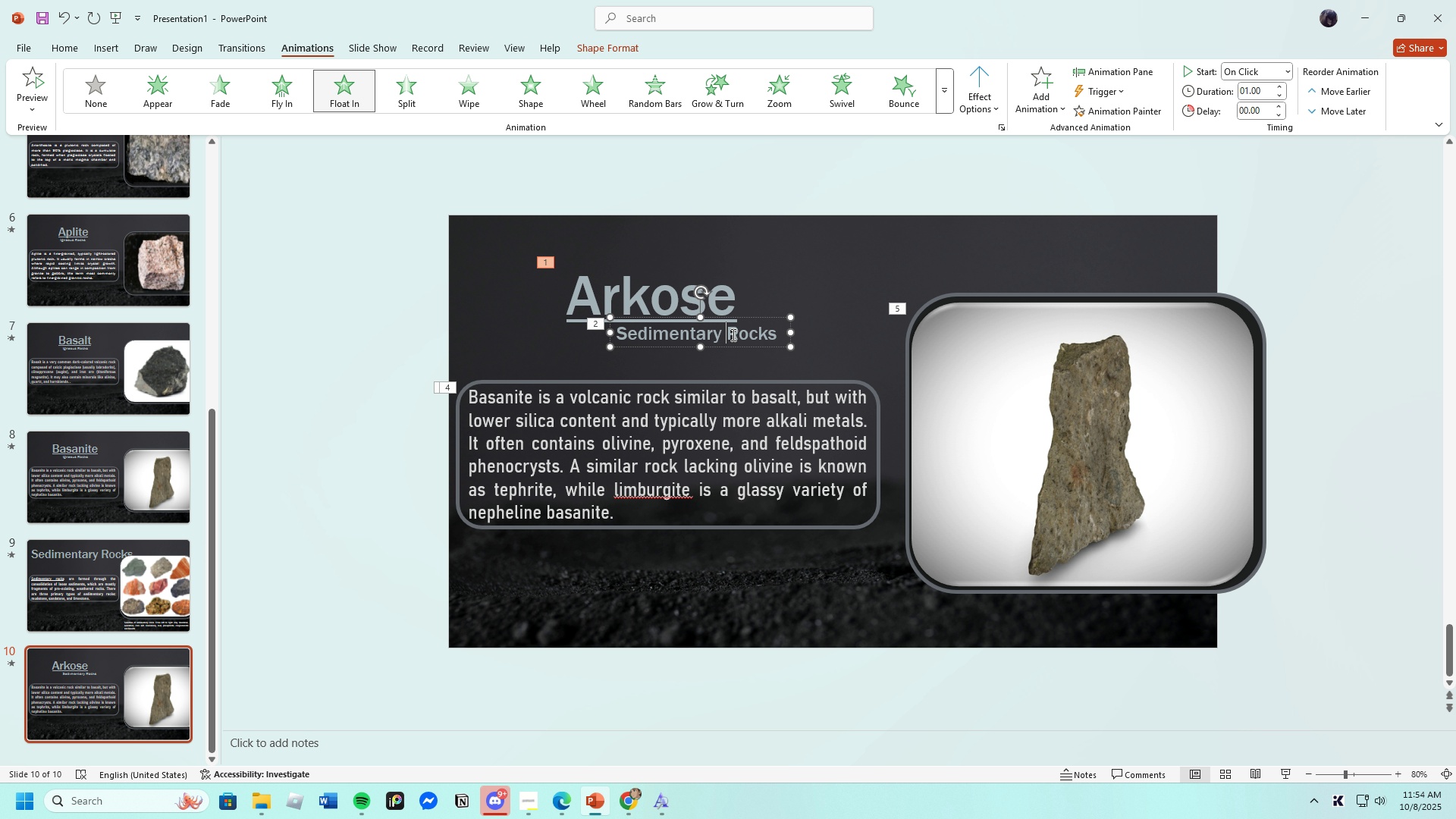 
left_click([732, 334])
 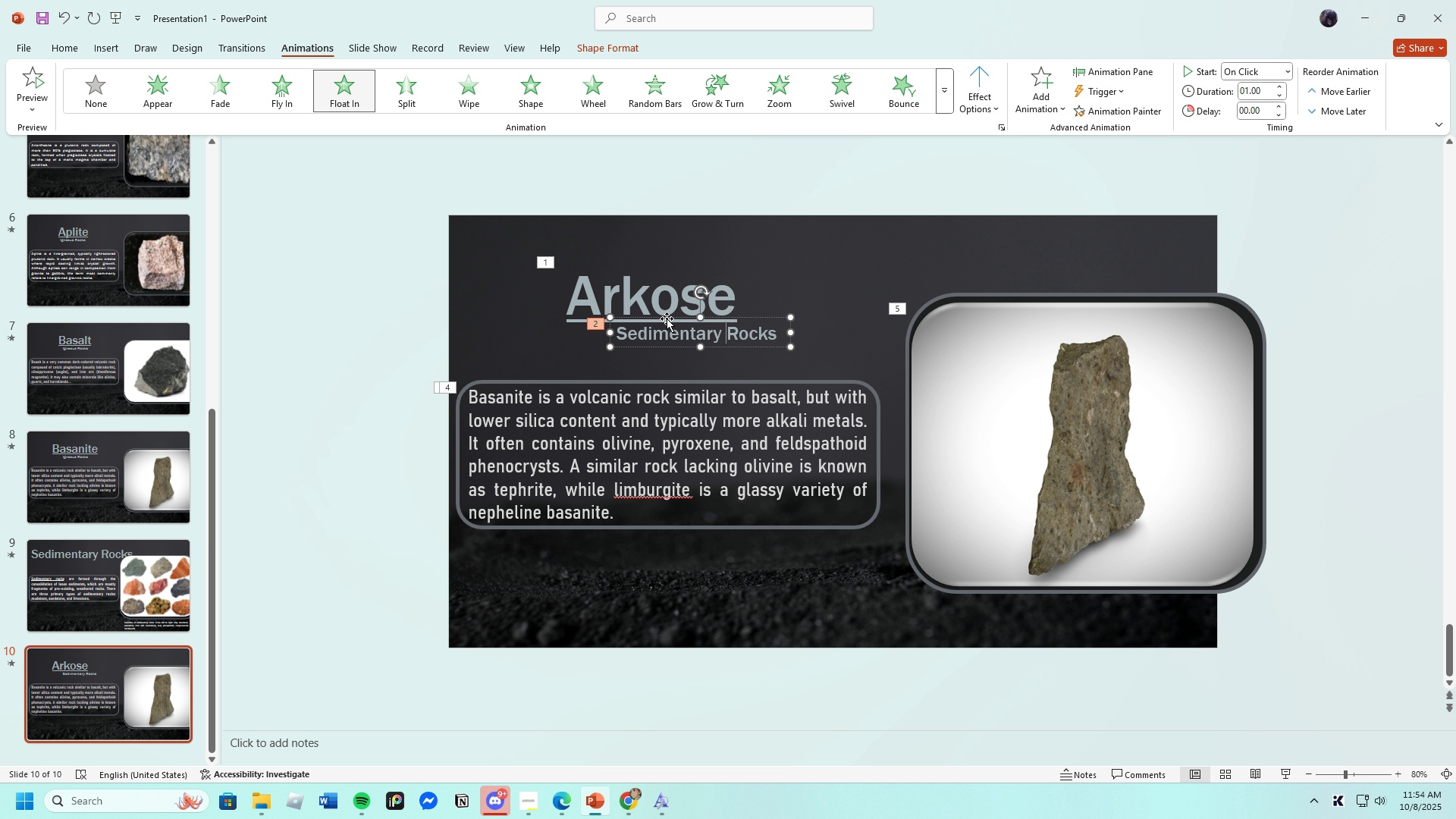 
mouse_move([632, 318])
 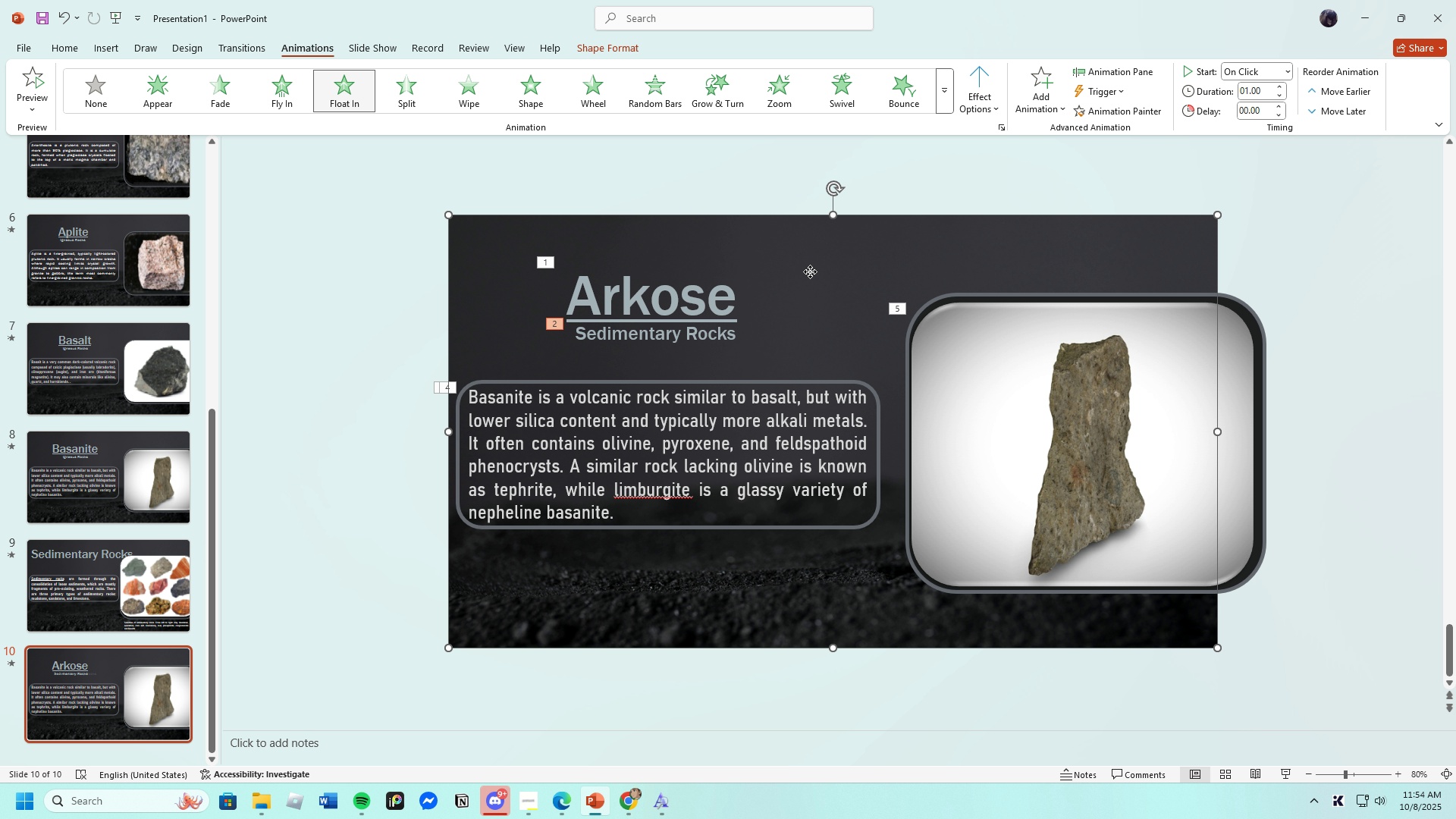 
left_click([810, 271])
 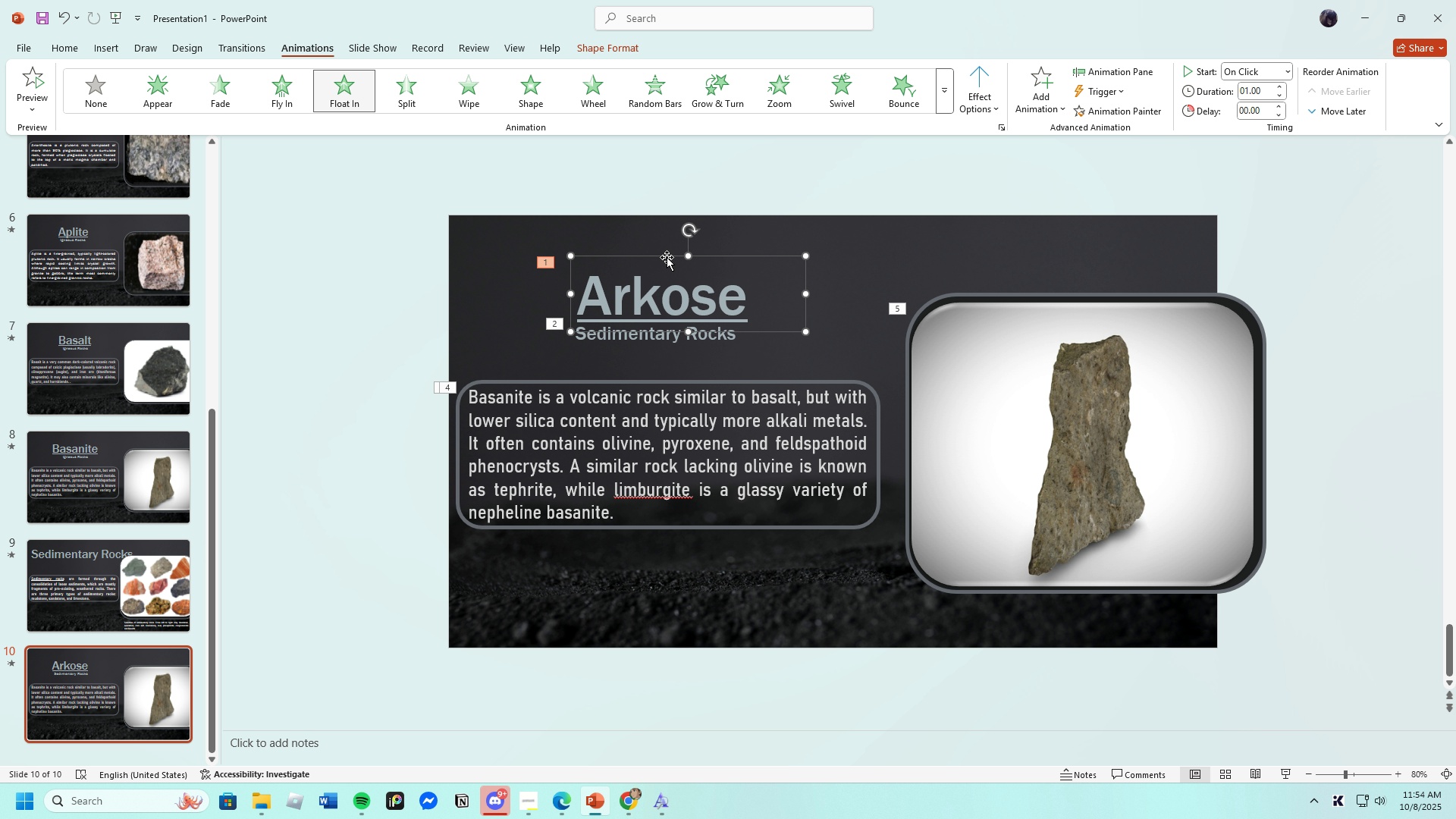 
left_click([653, 331])
 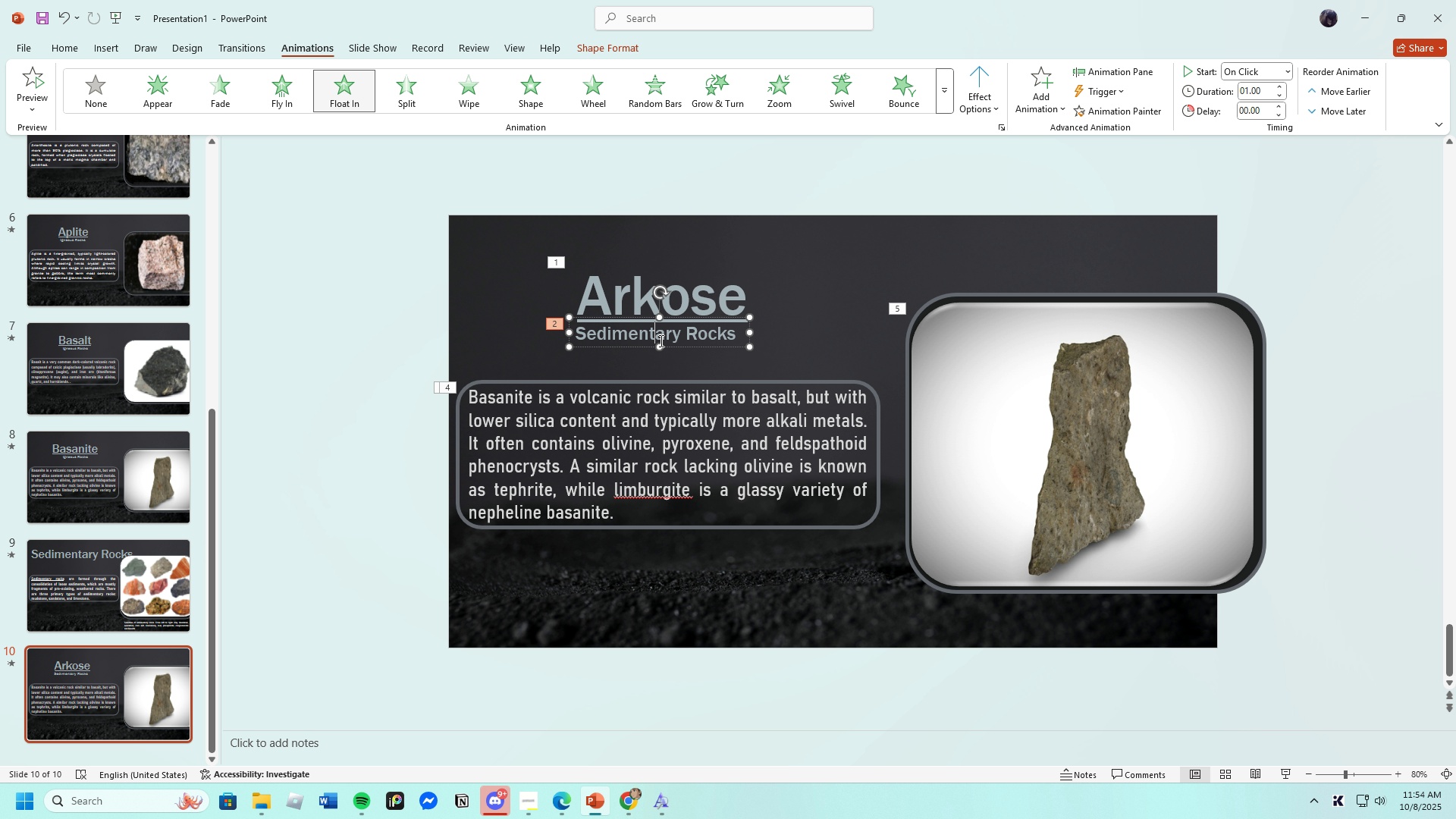 
left_click([660, 340])
 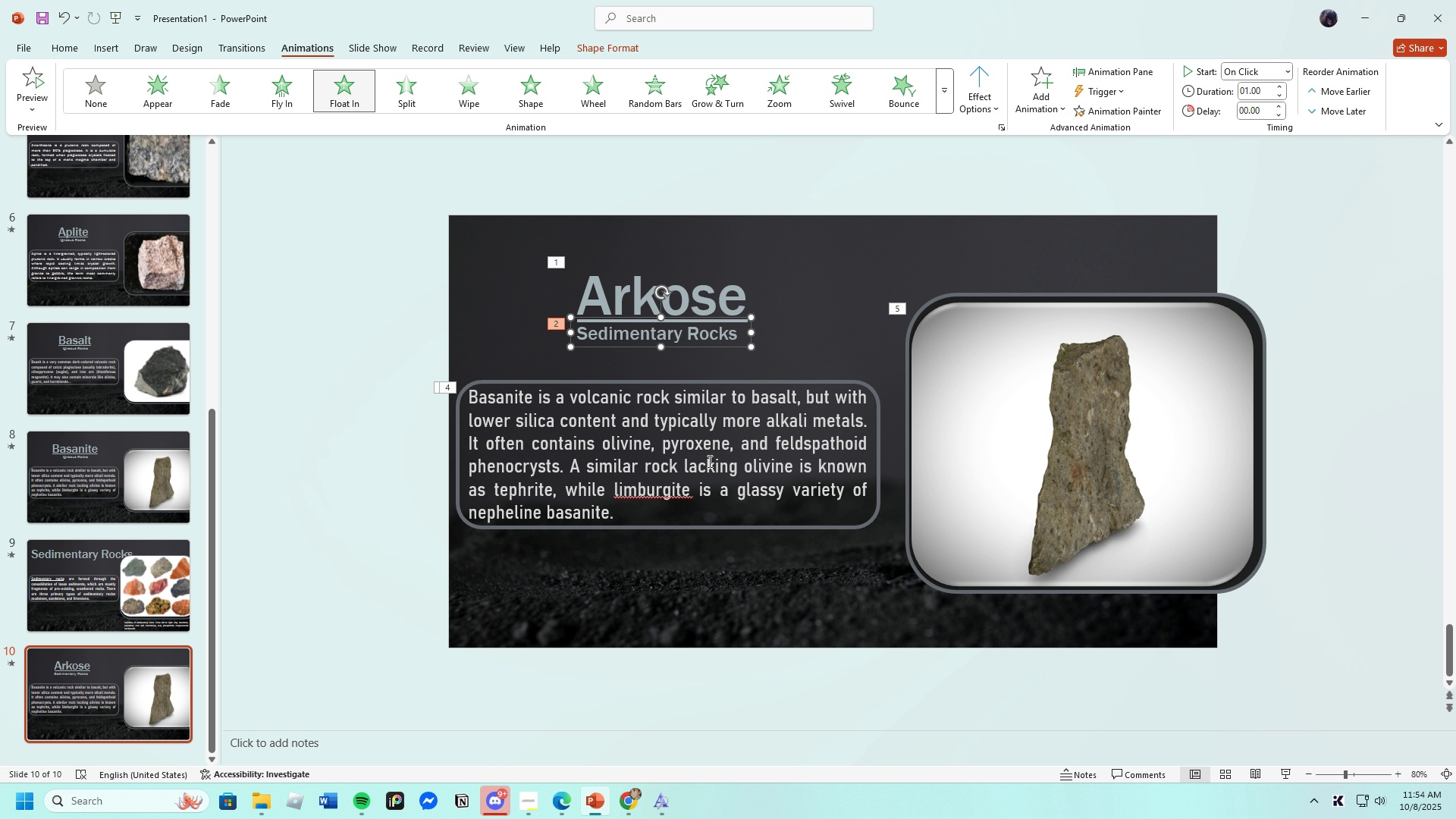 
left_click([713, 479])
 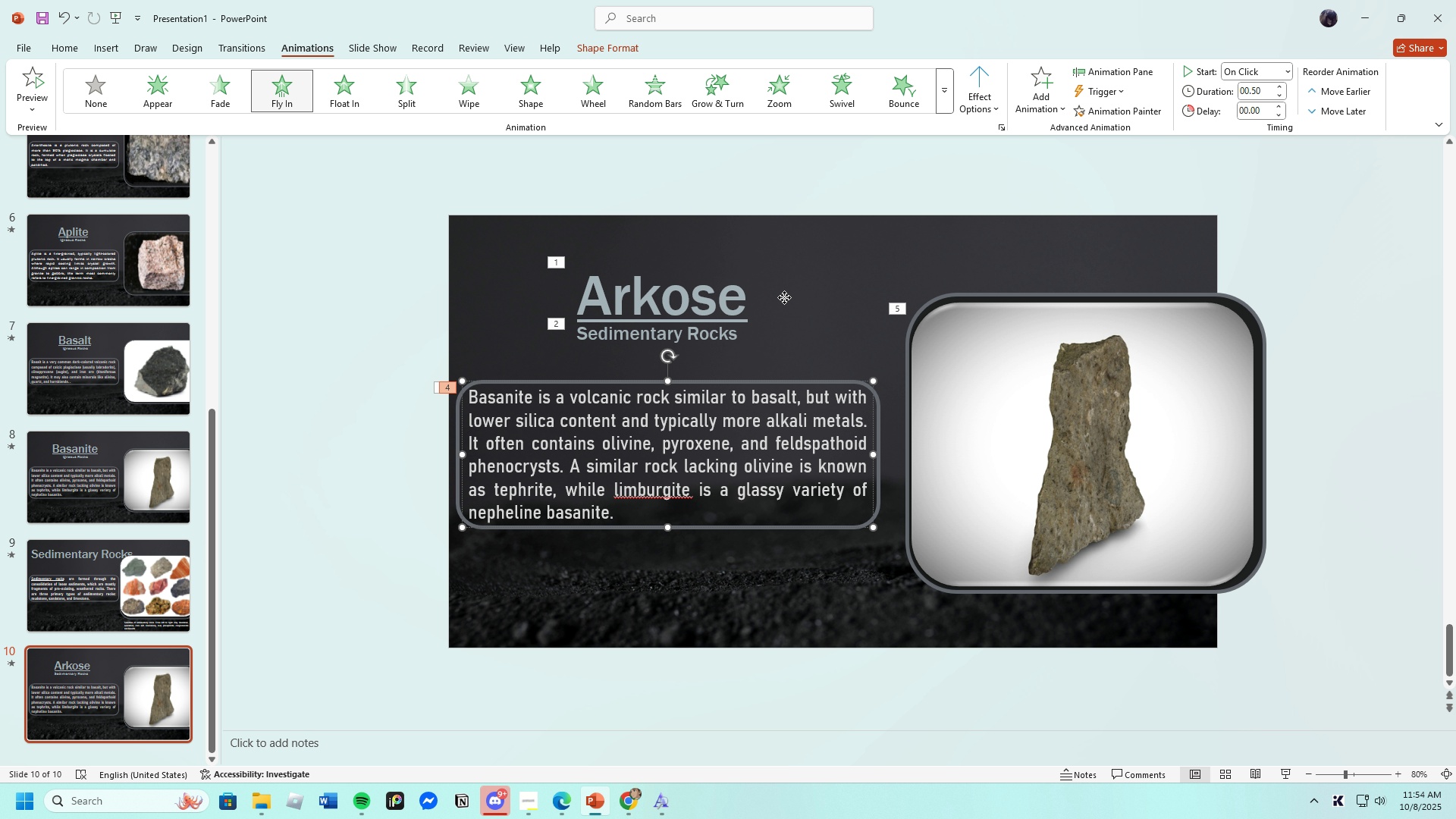 
left_click([784, 297])
 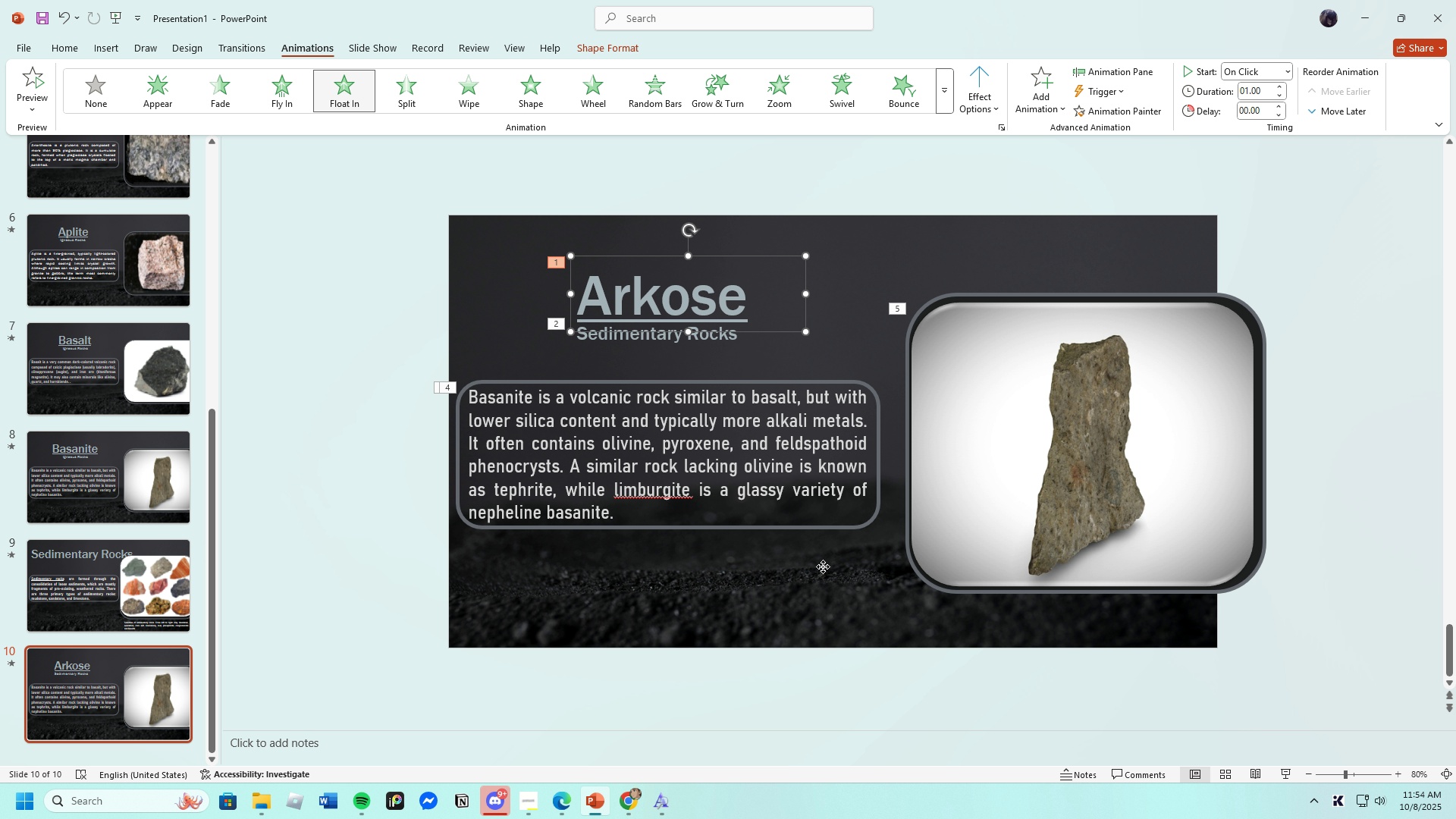 
left_click([823, 566])
 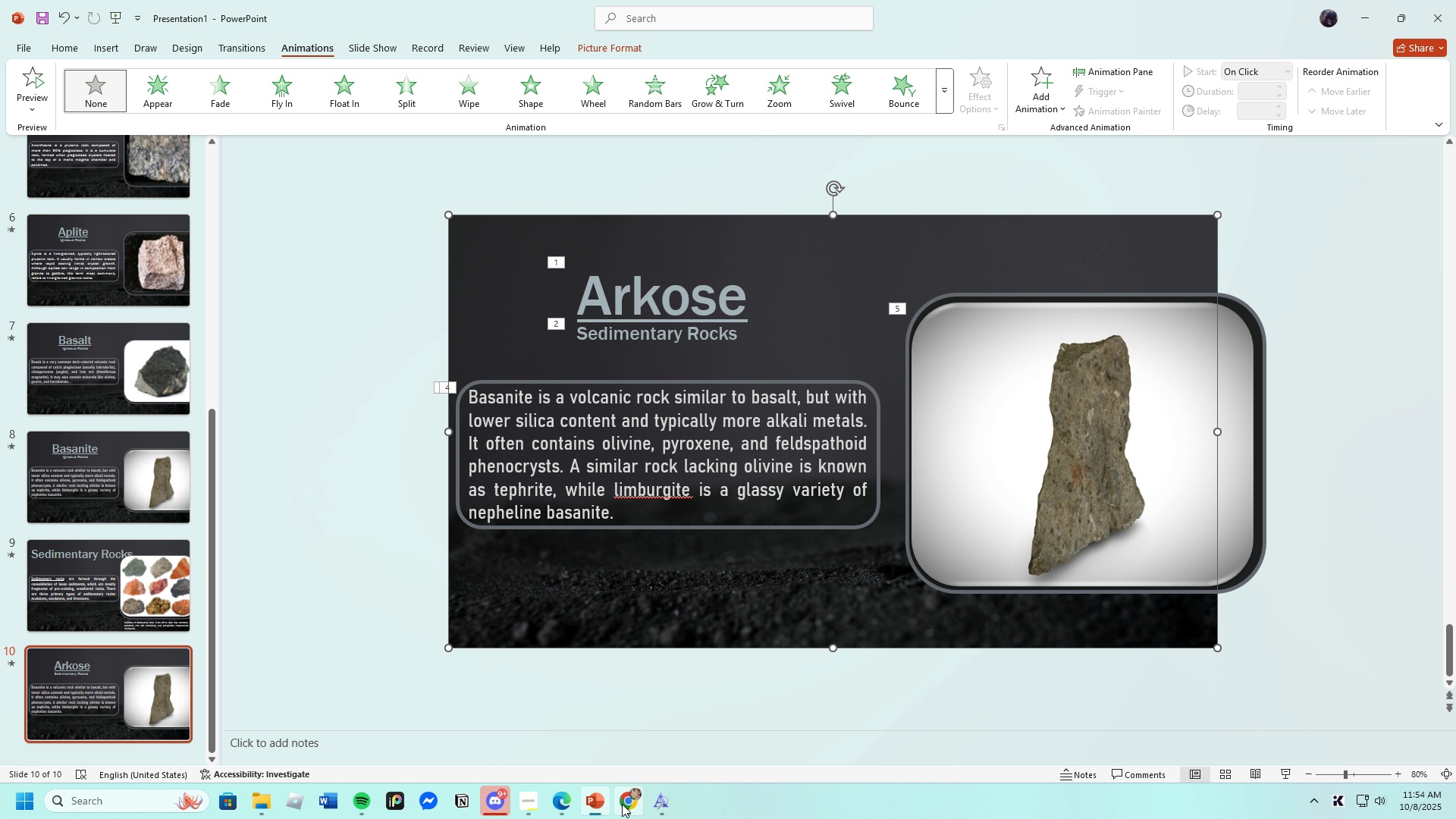 
wait(5.41)
 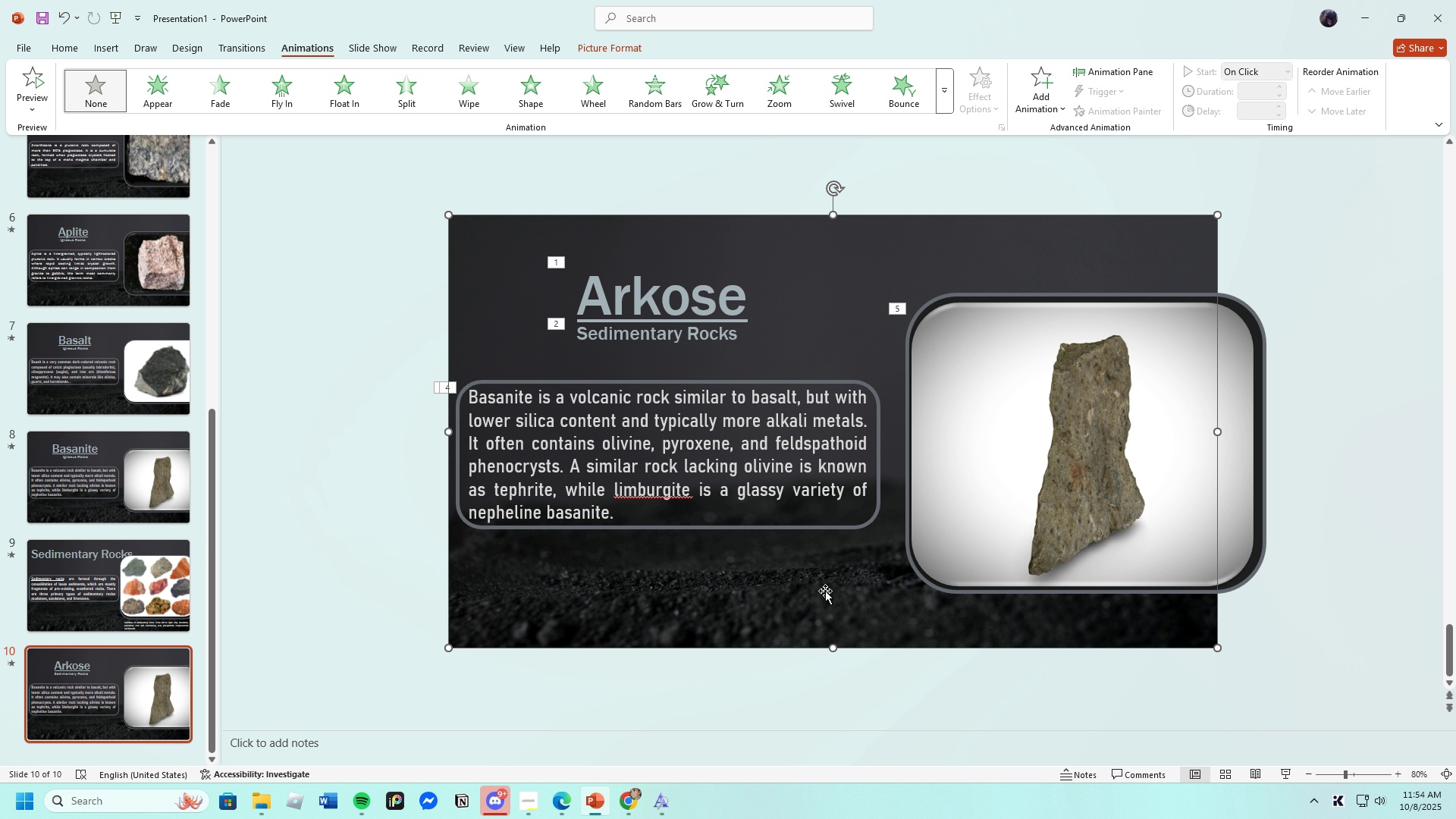 
left_click([596, 805])
 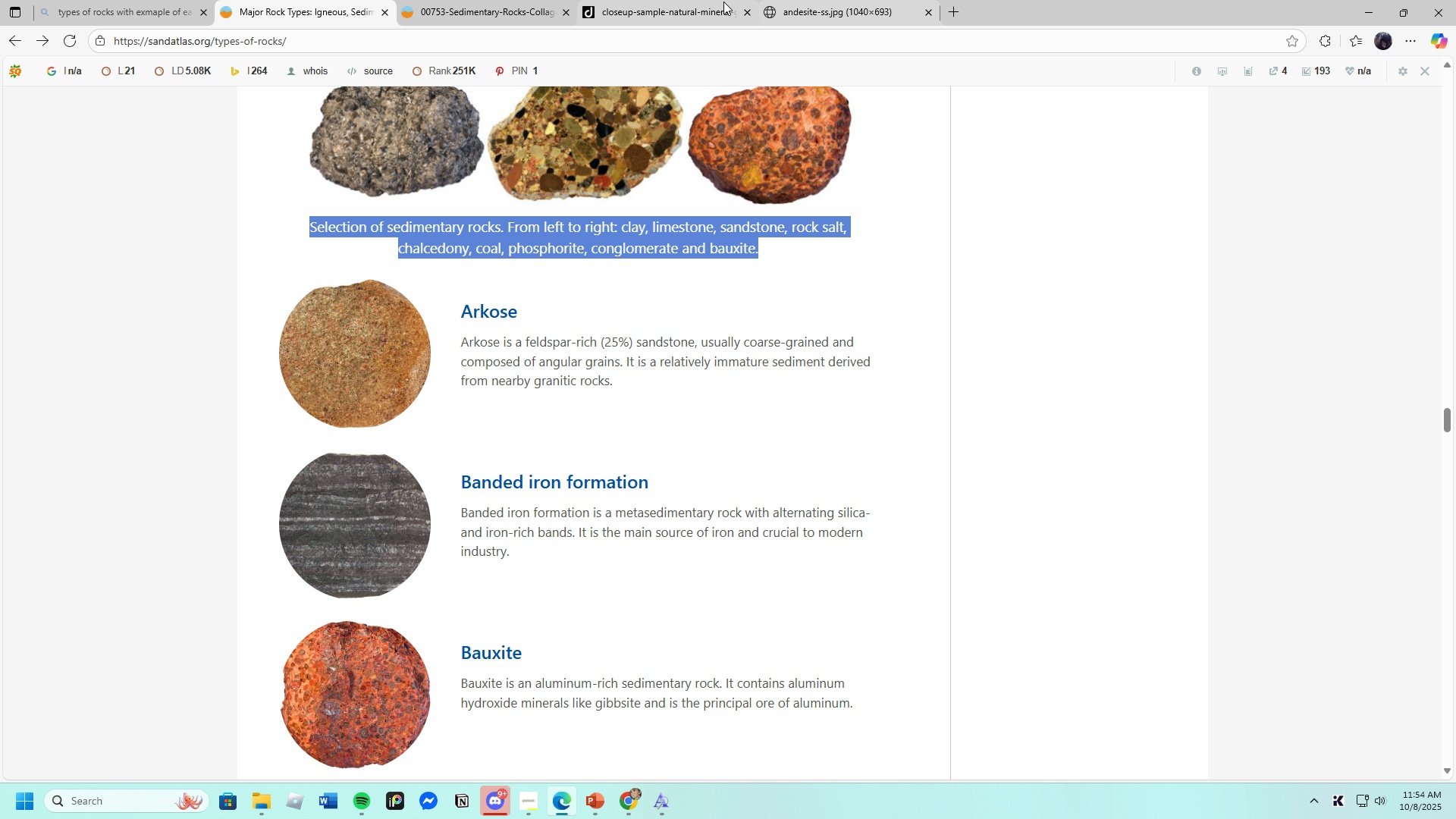 
double_click([806, 0])
 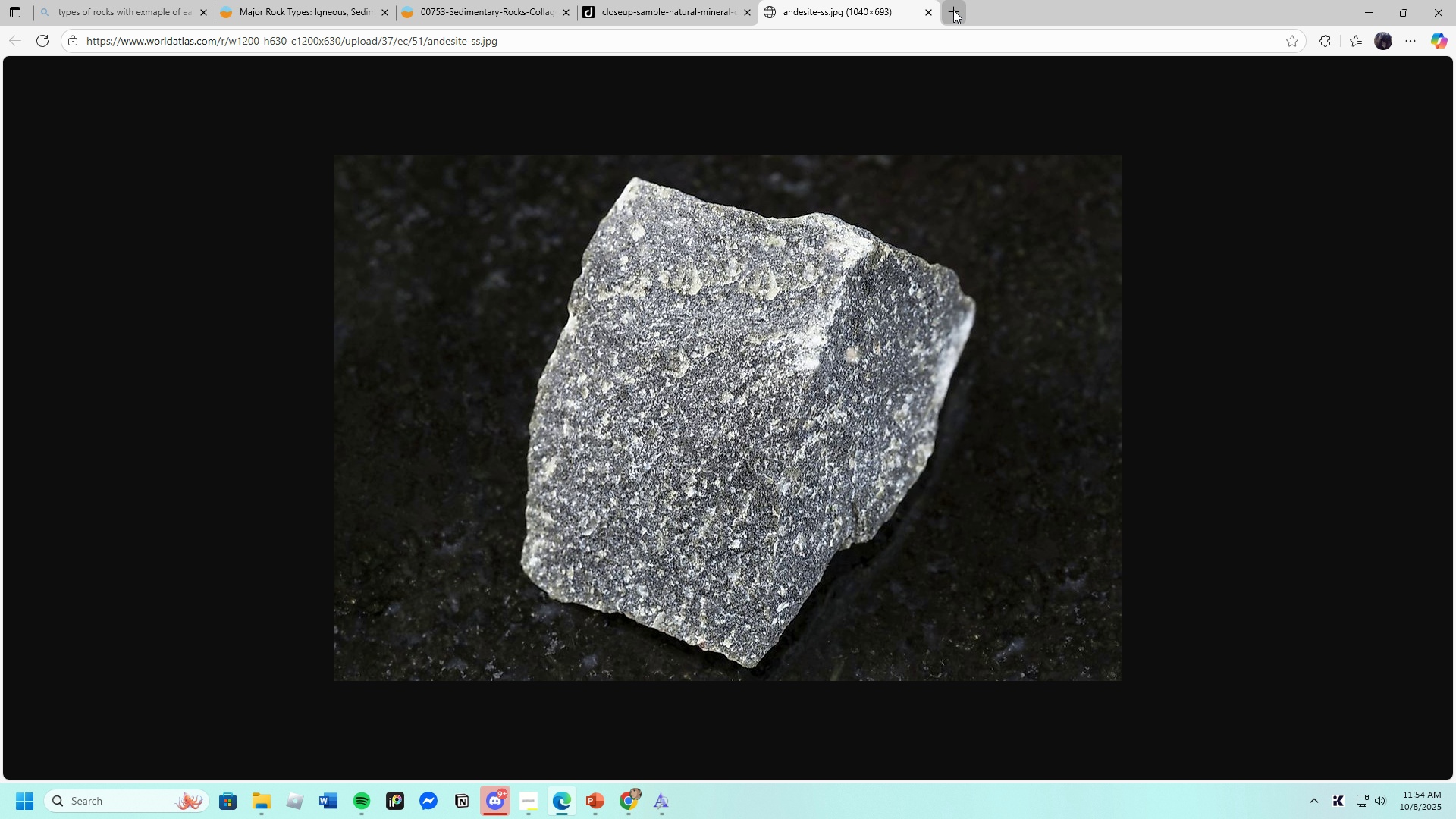 
left_click([953, 10])
 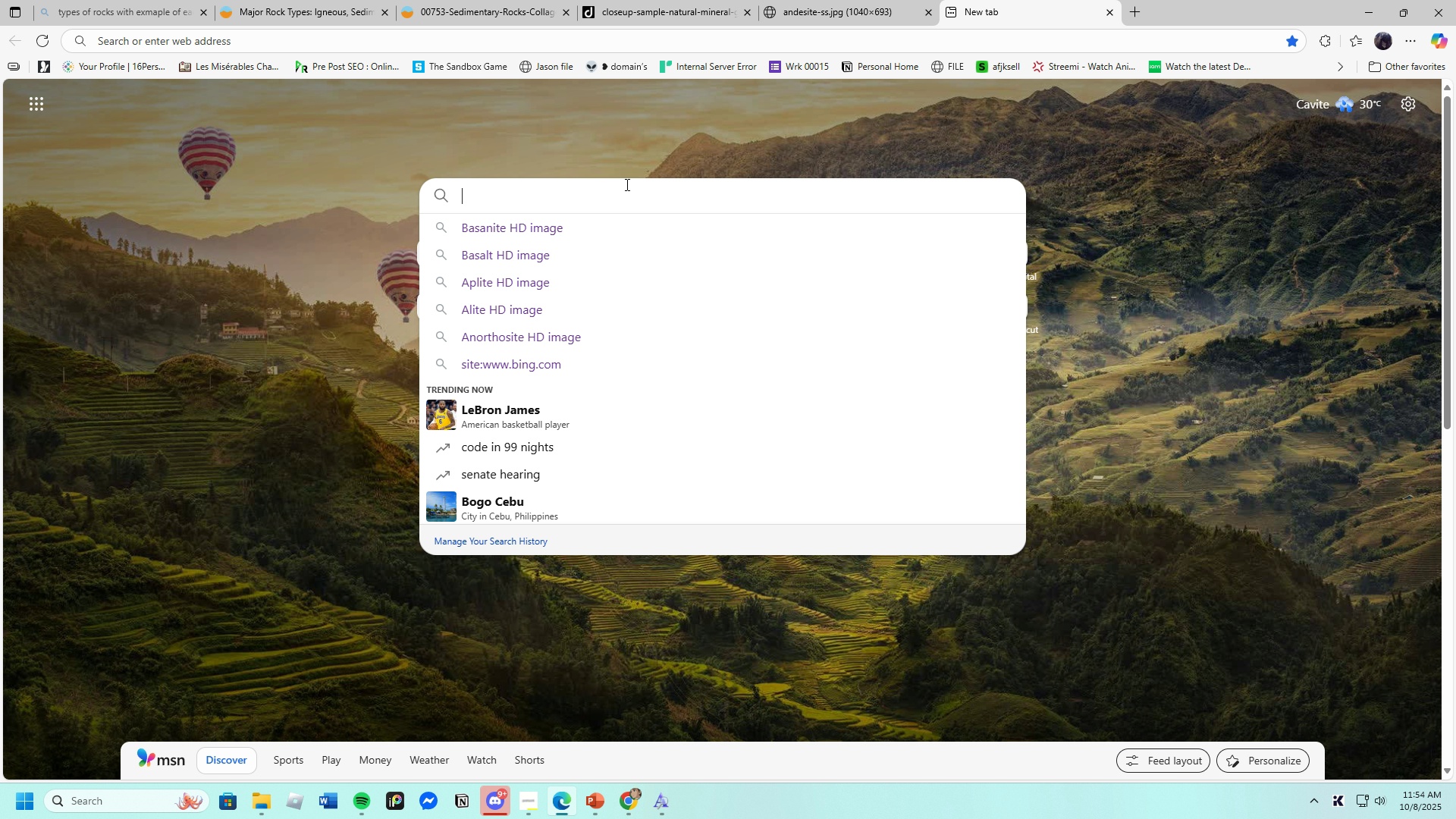 
type(Arkose hD images)